 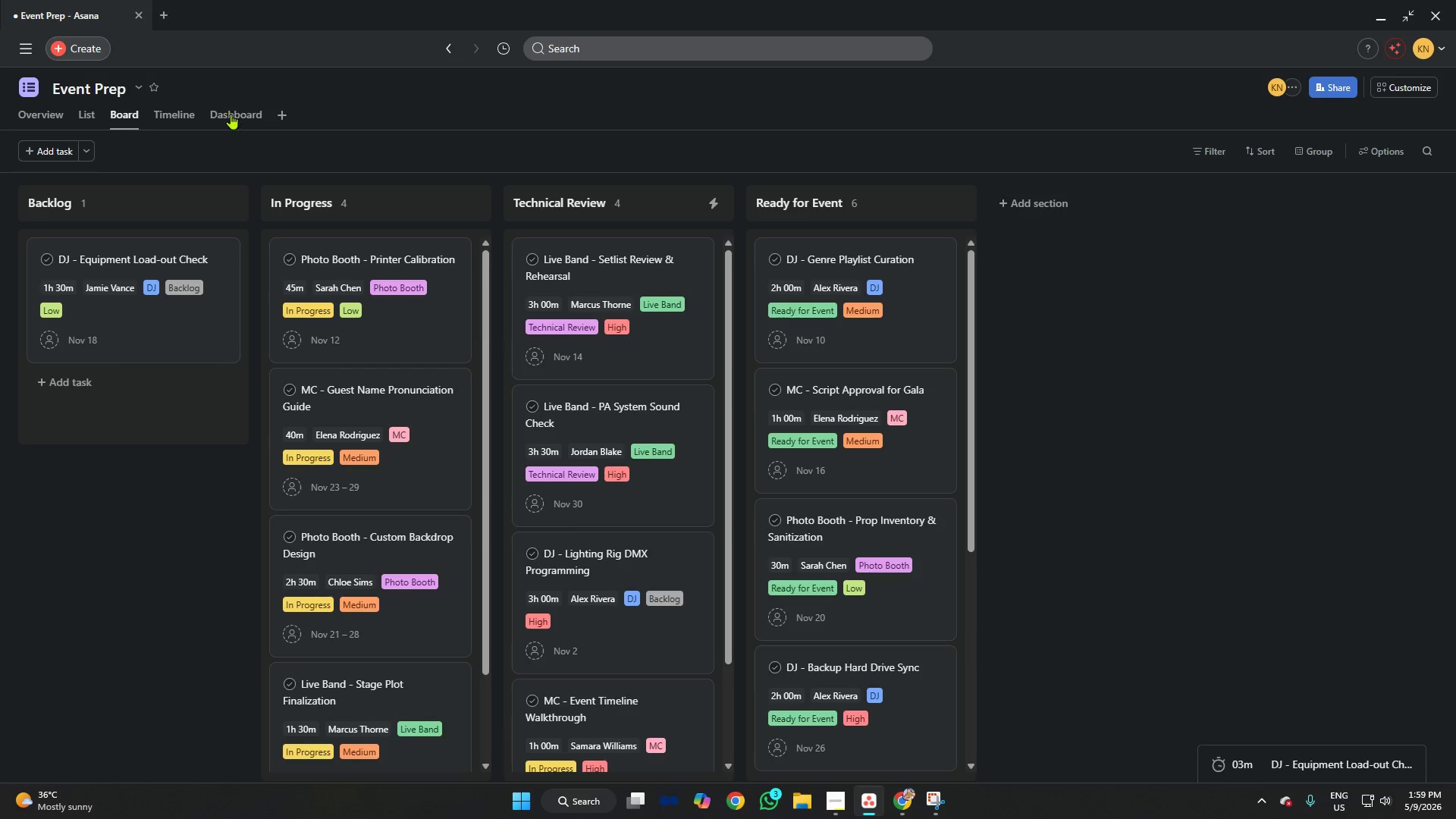 
left_click([231, 115])
 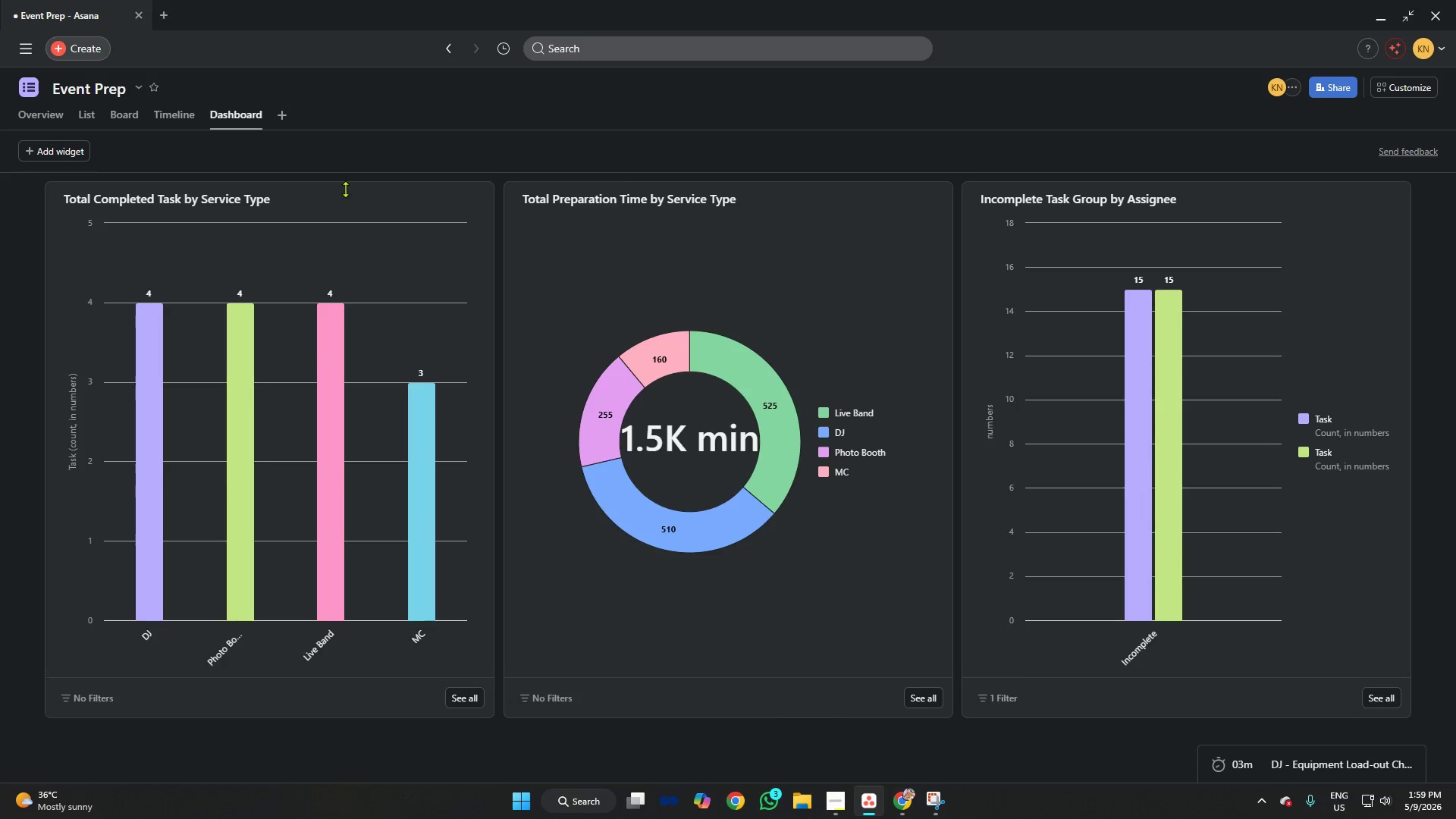 
key(Meta+Shift+MetaLeft)
 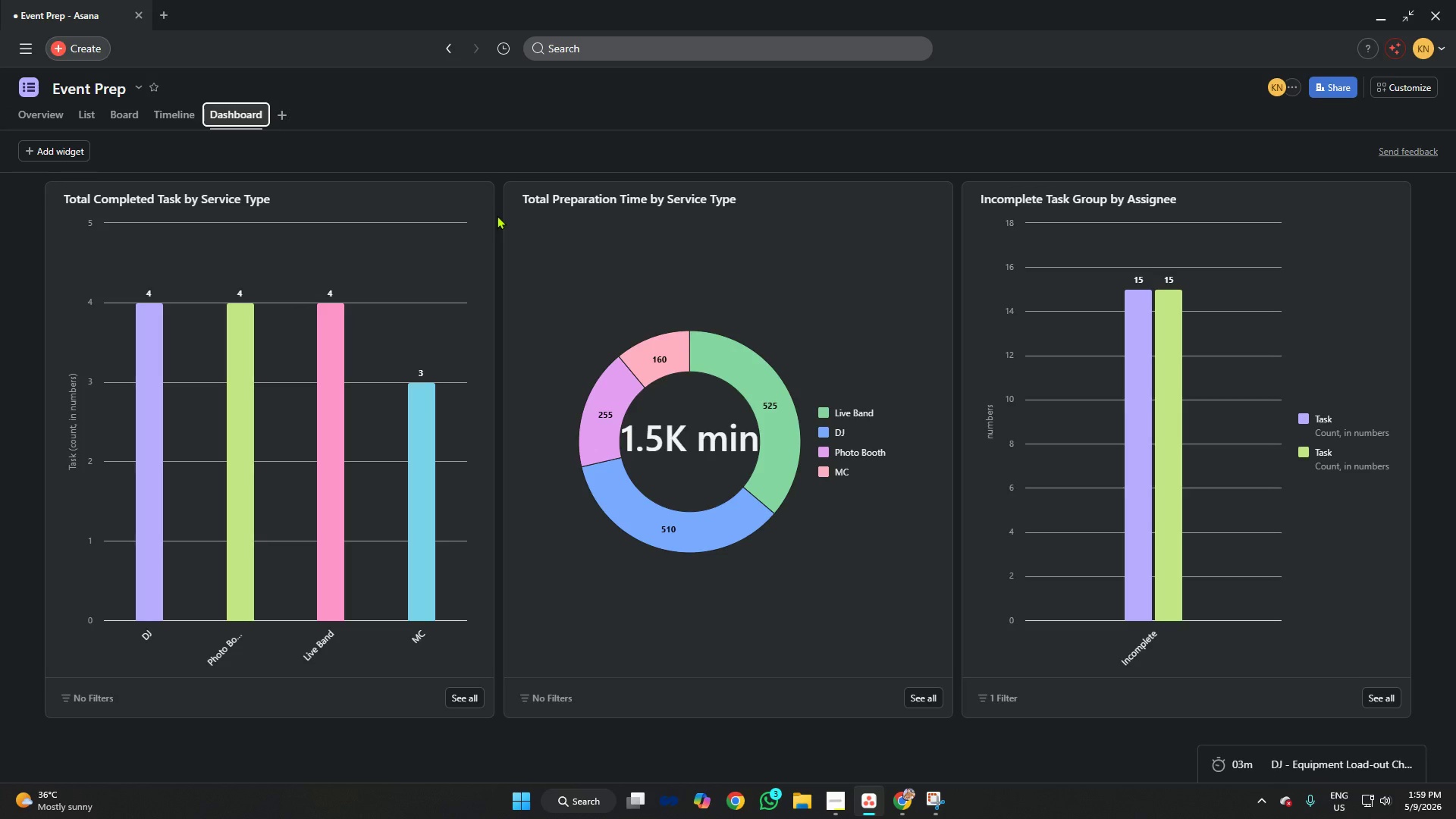 
key(Shift+ShiftLeft)
 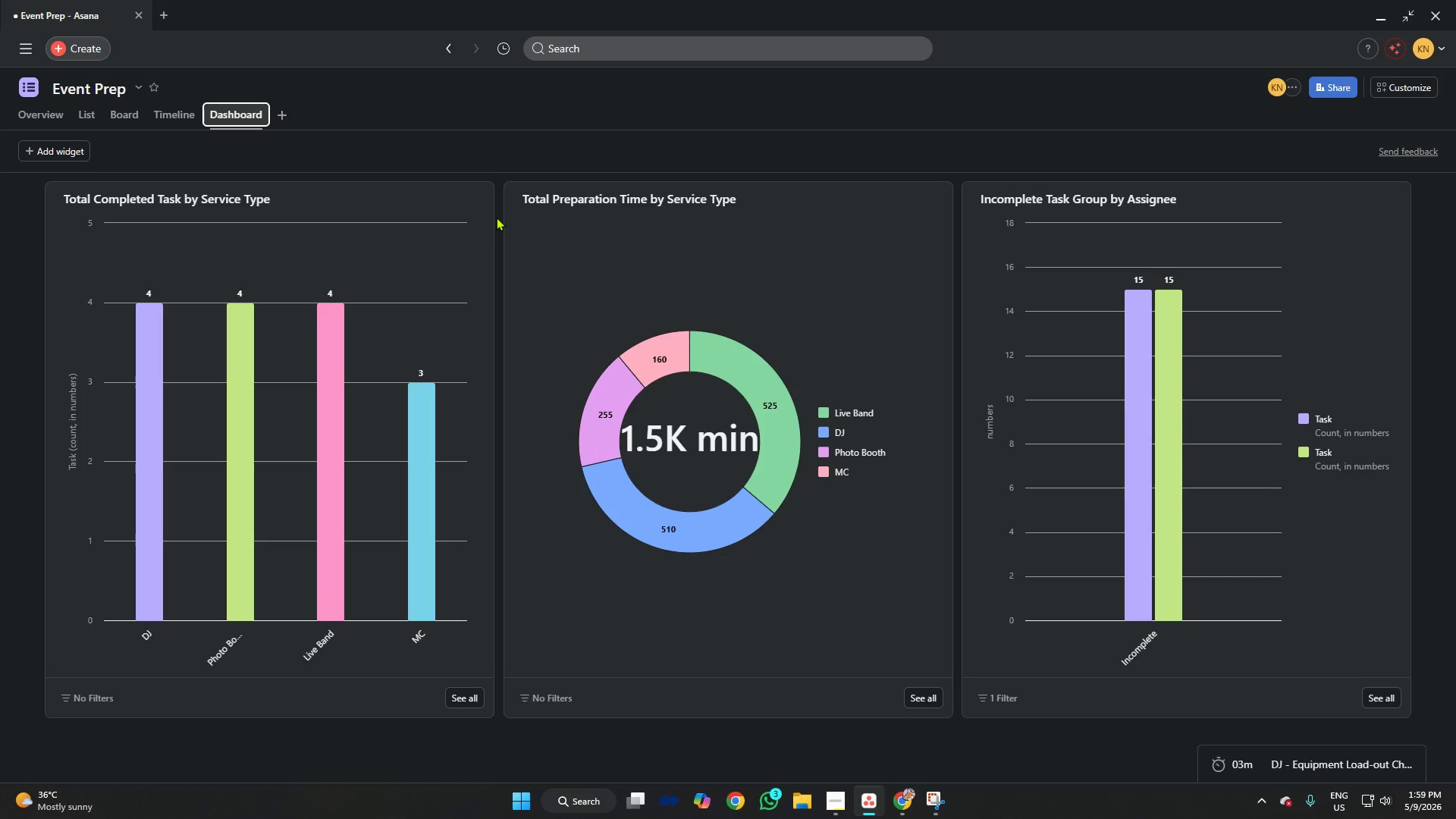 
key(Meta+Shift+S)
 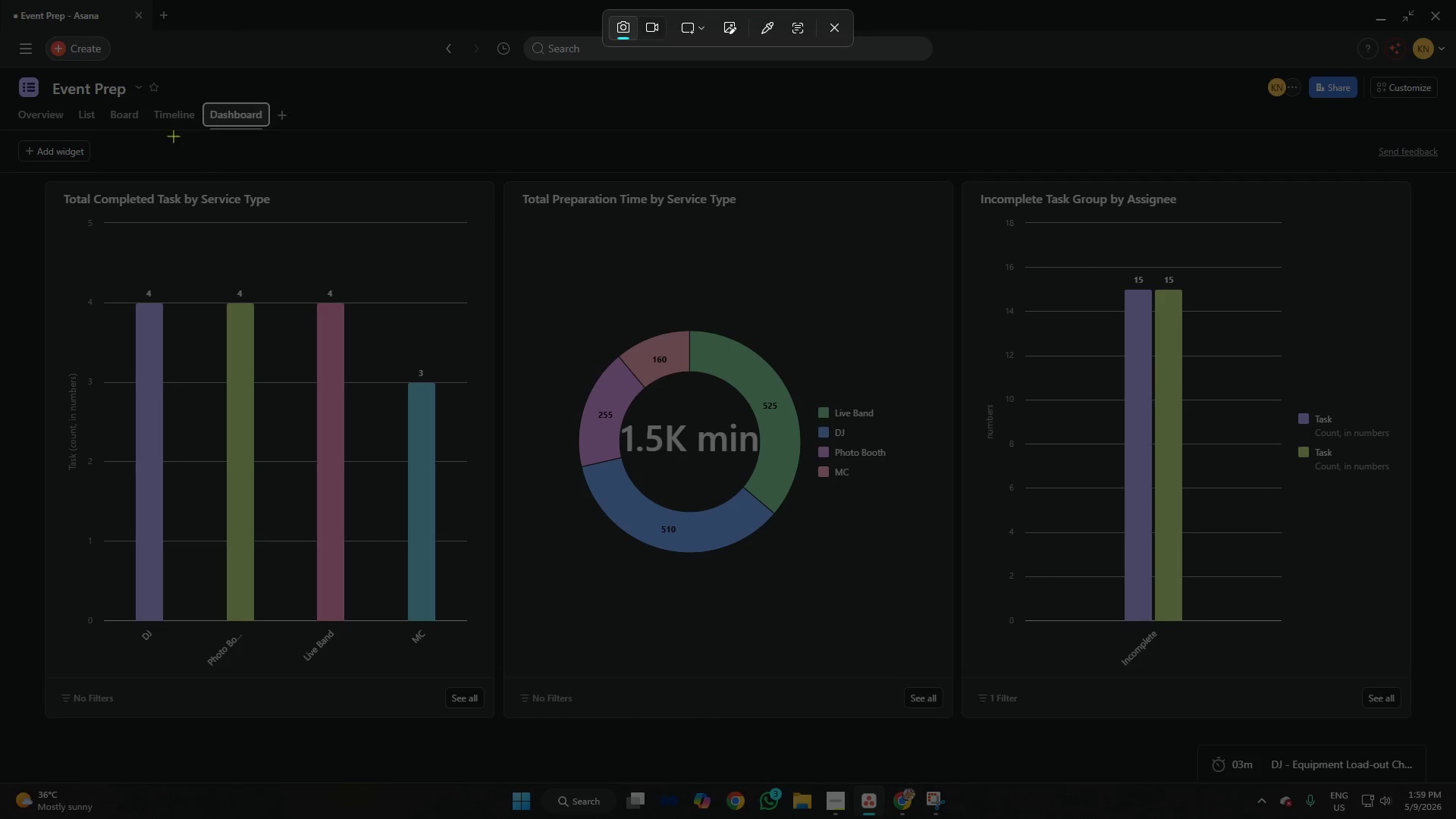 
left_click_drag(start_coordinate=[0, 0], to_coordinate=[0, 616])
 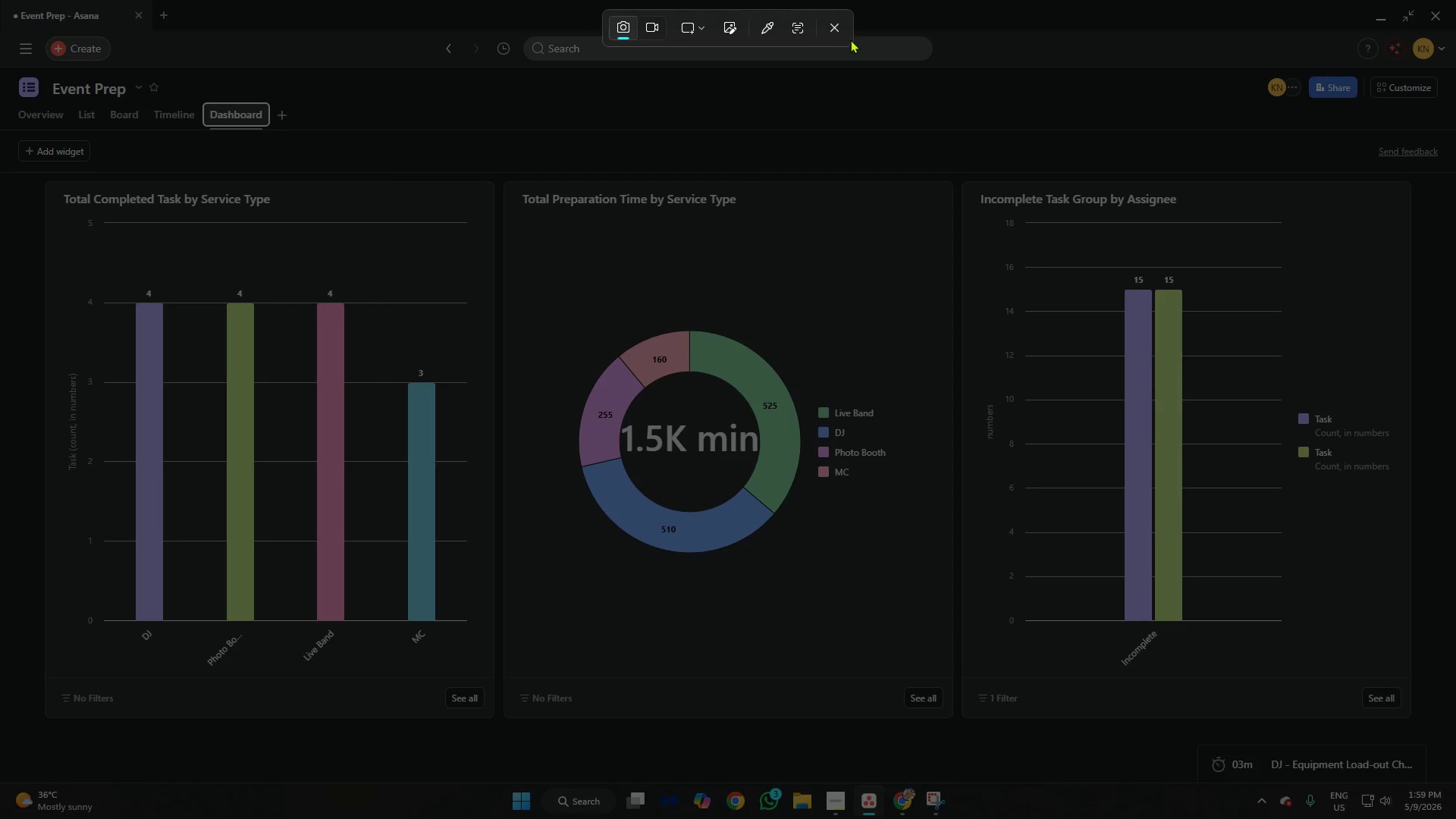 
left_click([840, 30])
 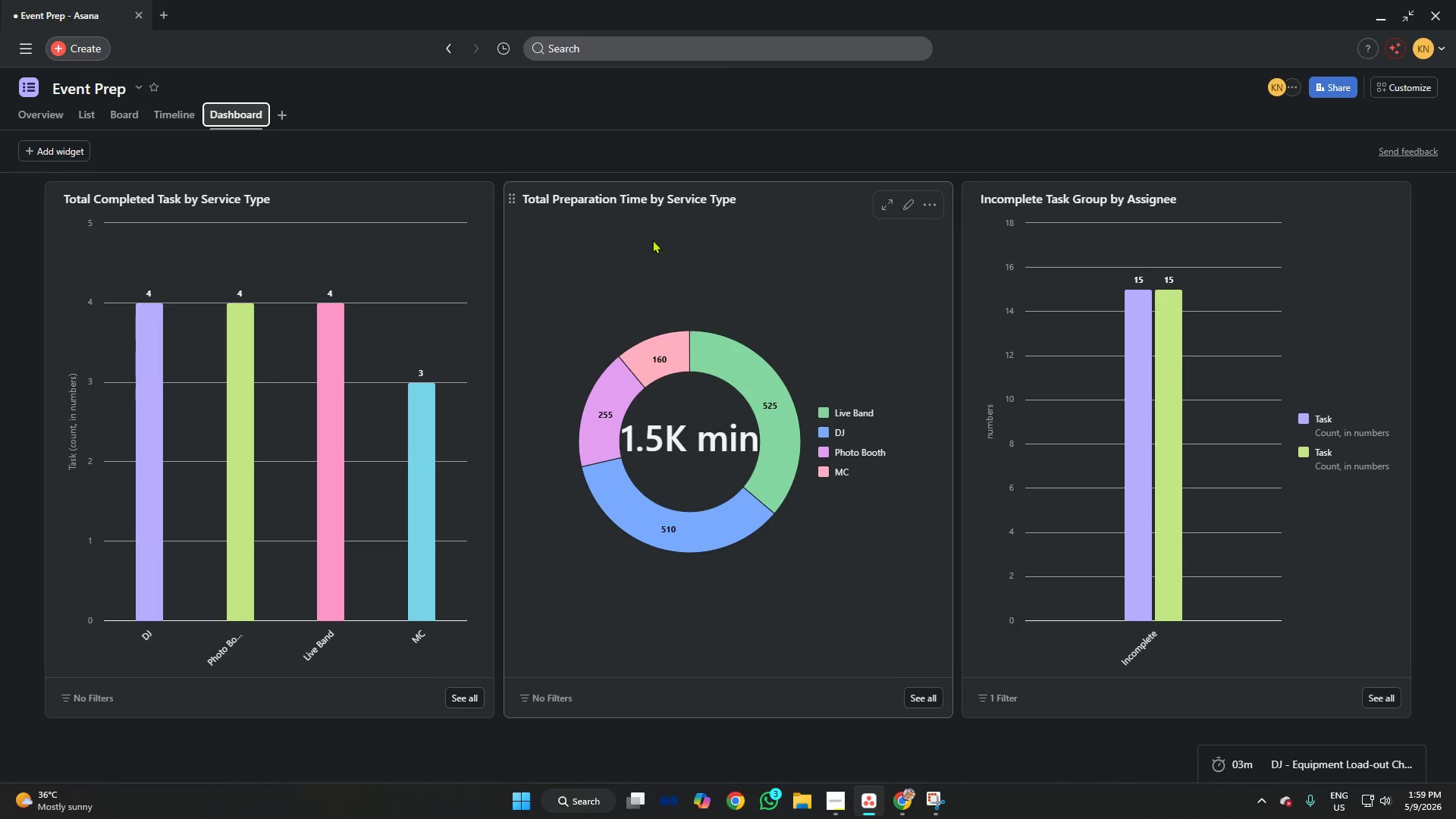 
scroll: coordinate [633, 257], scroll_direction: down, amount: 4.0
 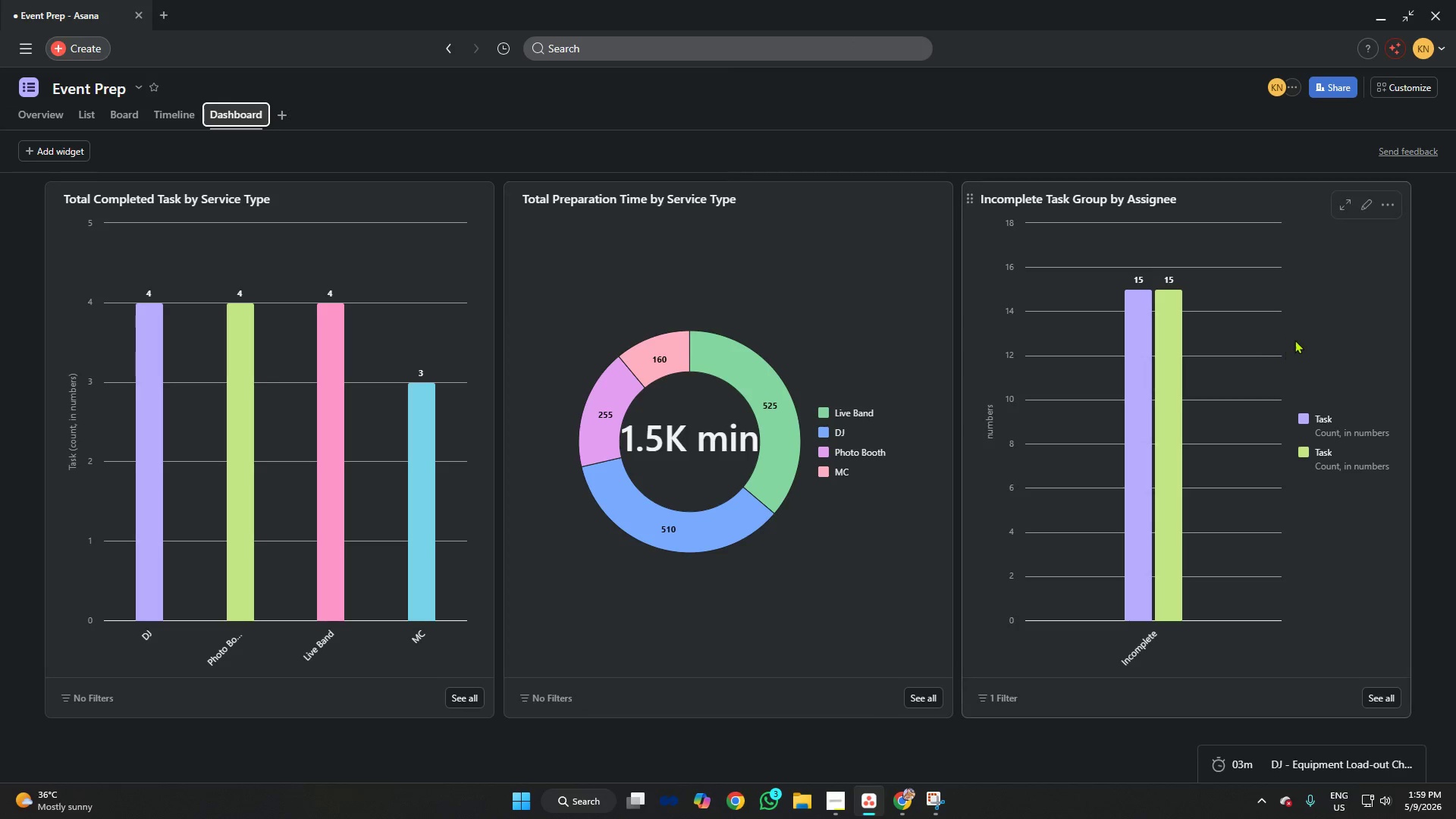 
key(Meta+Shift+S)
 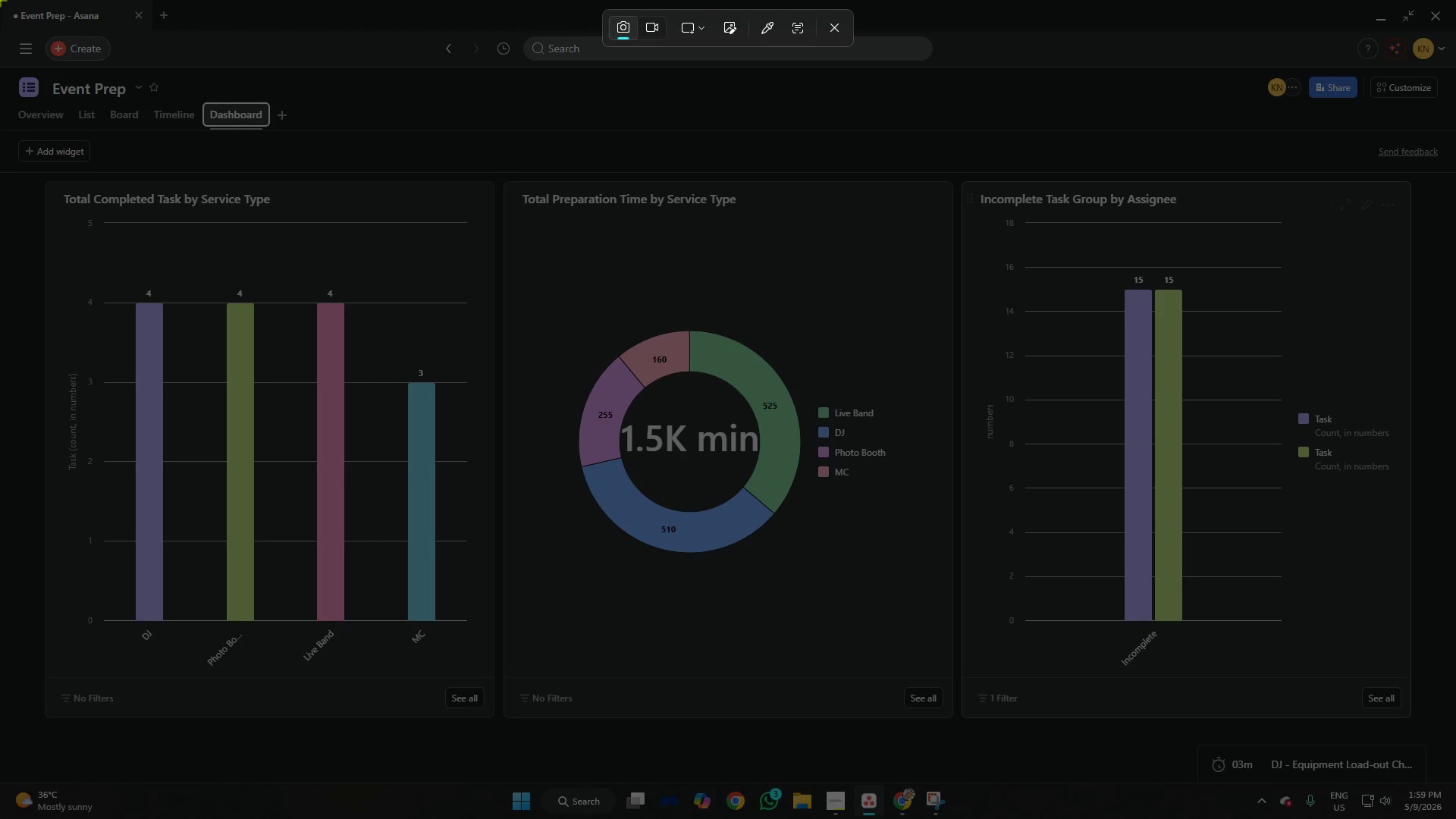 
left_click_drag(start_coordinate=[0, 0], to_coordinate=[1455, 786])
 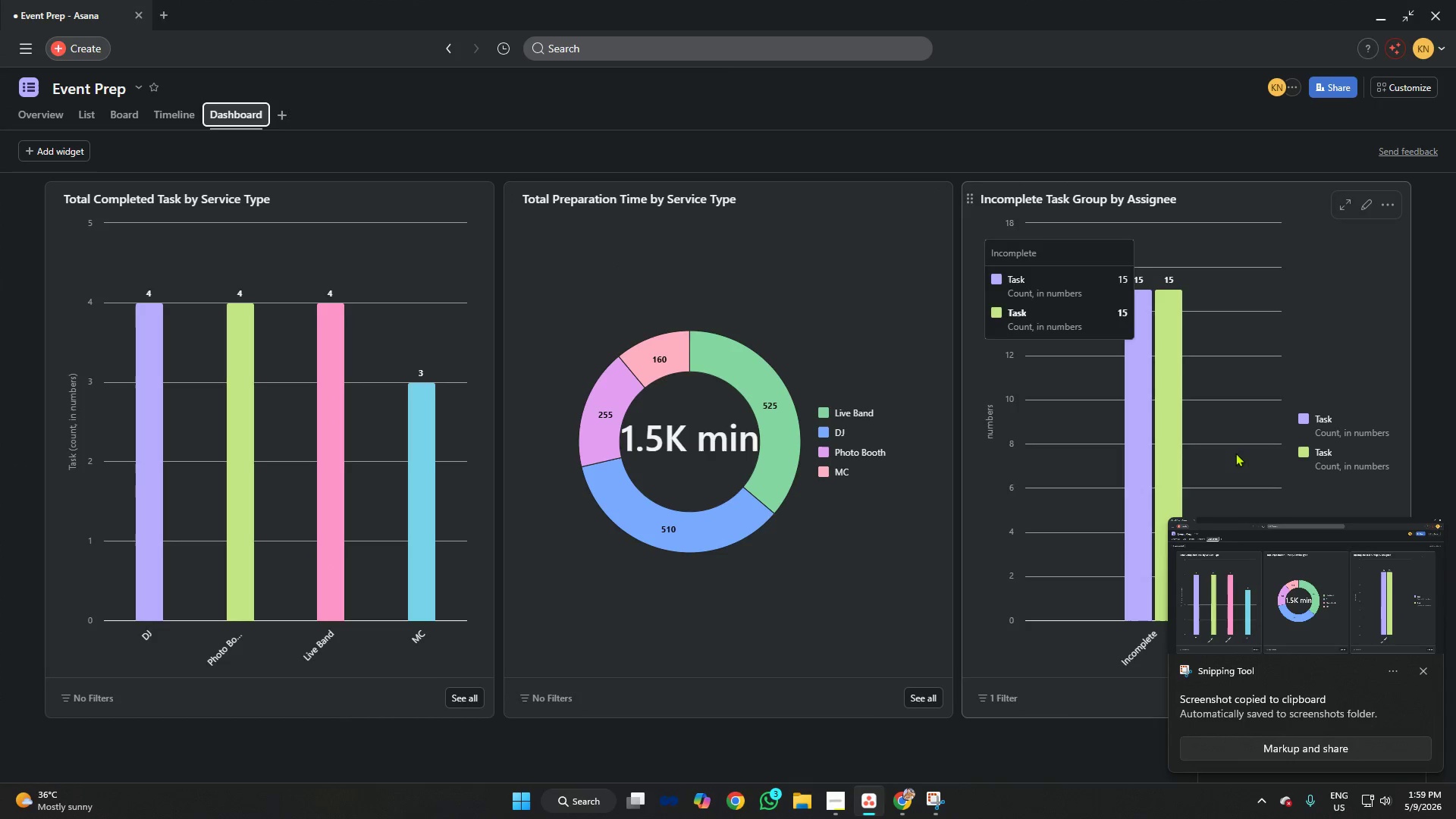 
left_click([940, 791])
 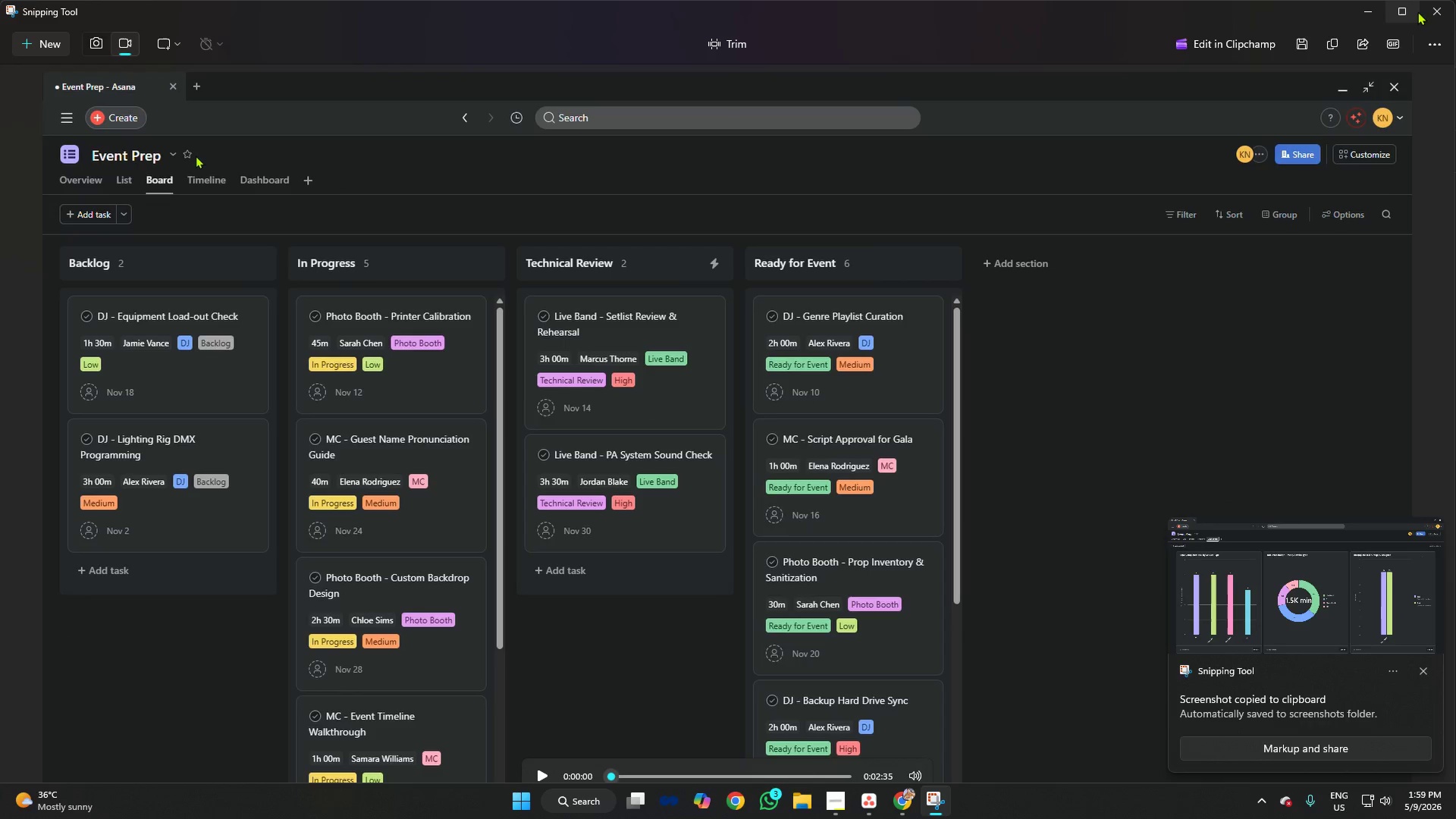 
left_click([1426, 9])
 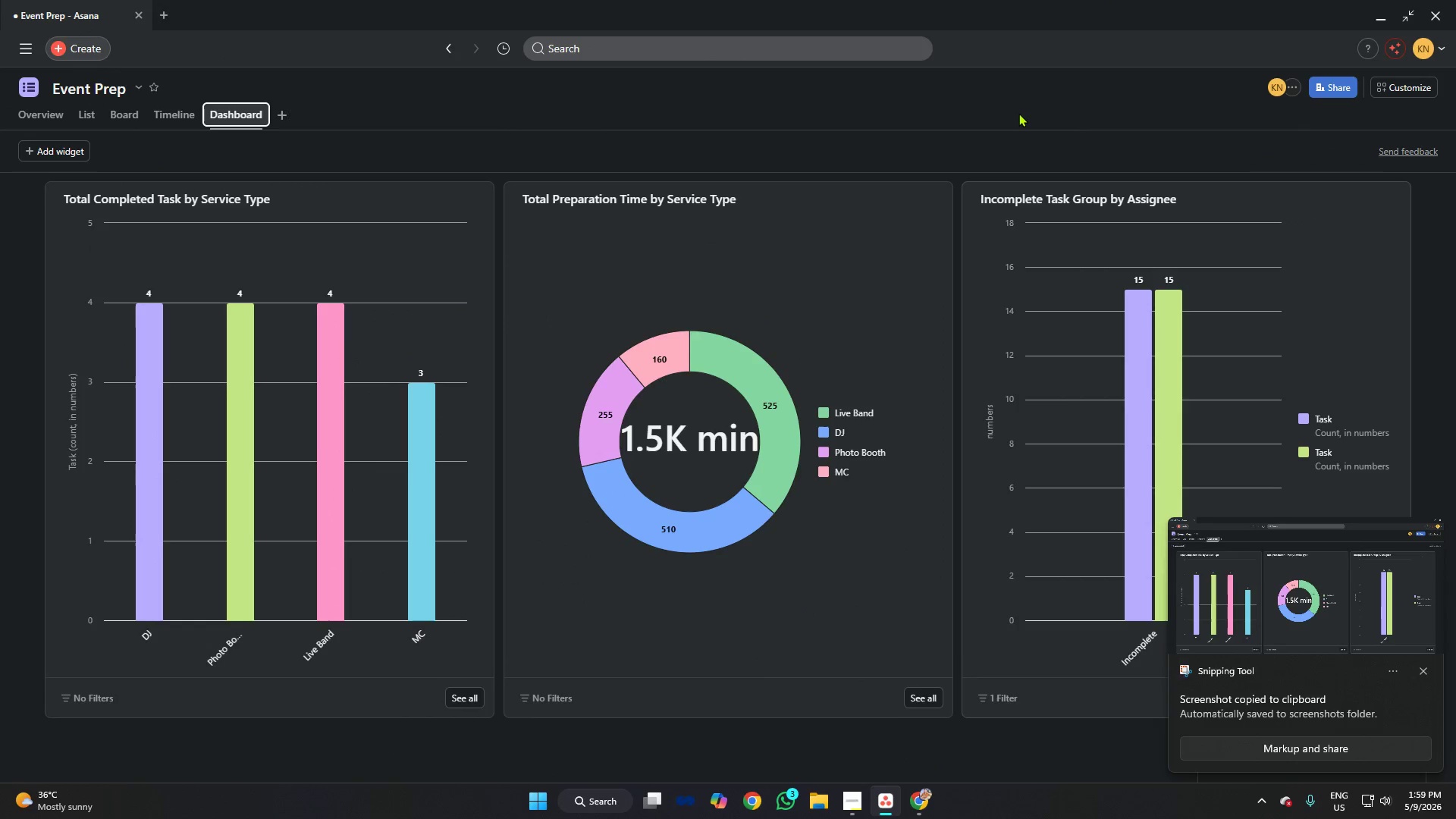 
left_click([1015, 100])
 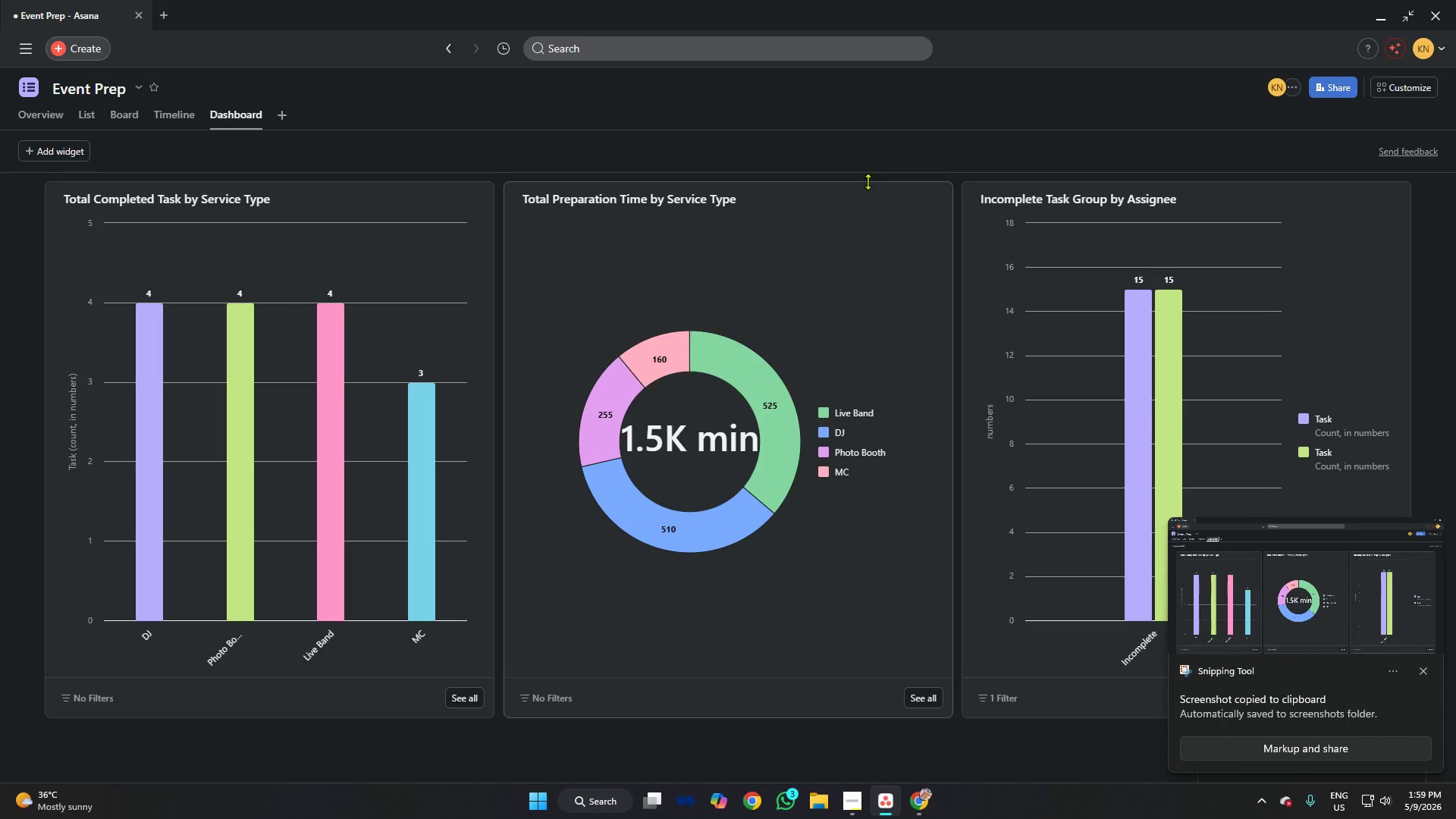 
left_click([840, 124])
 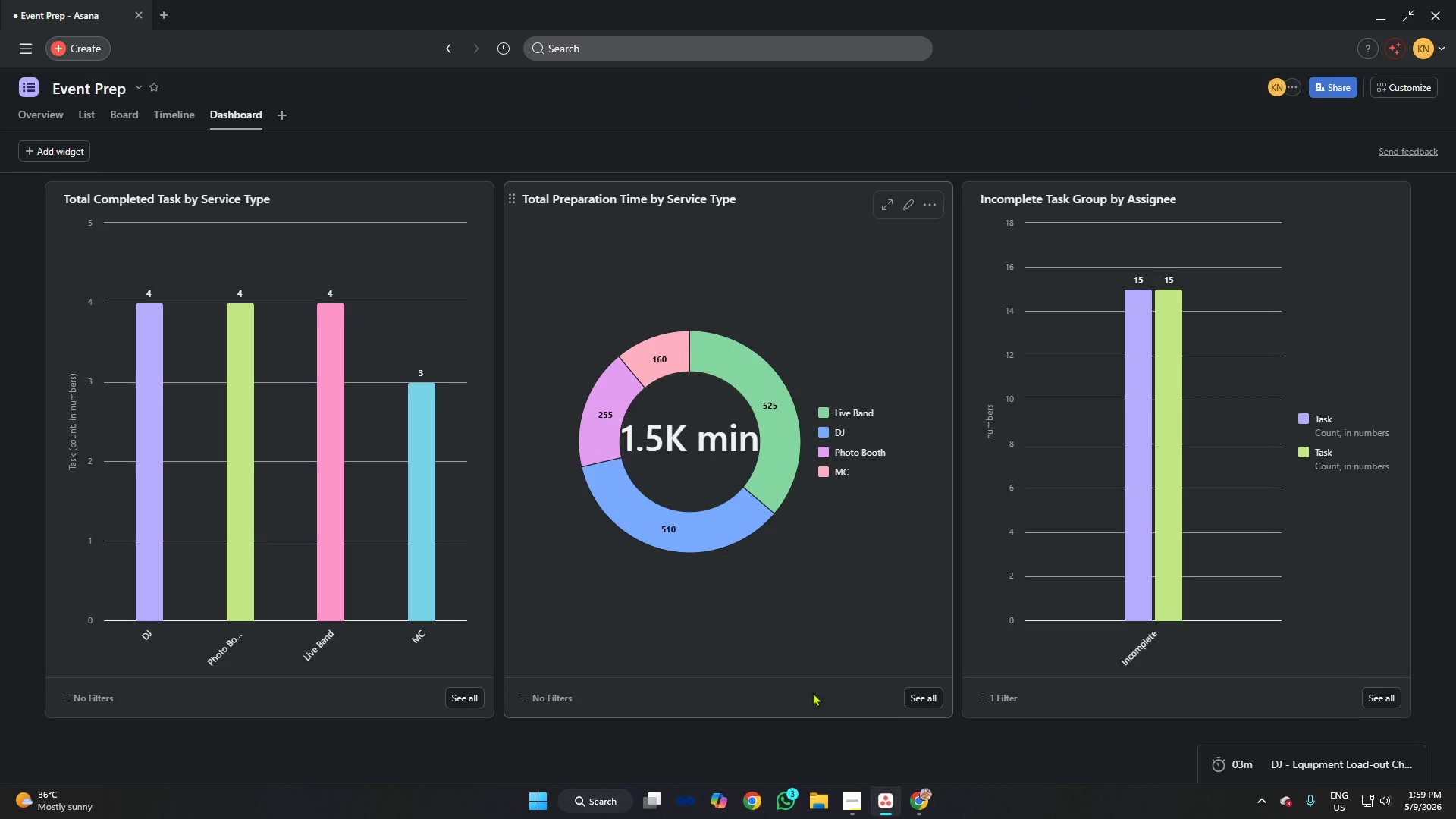 
left_click([844, 787])